 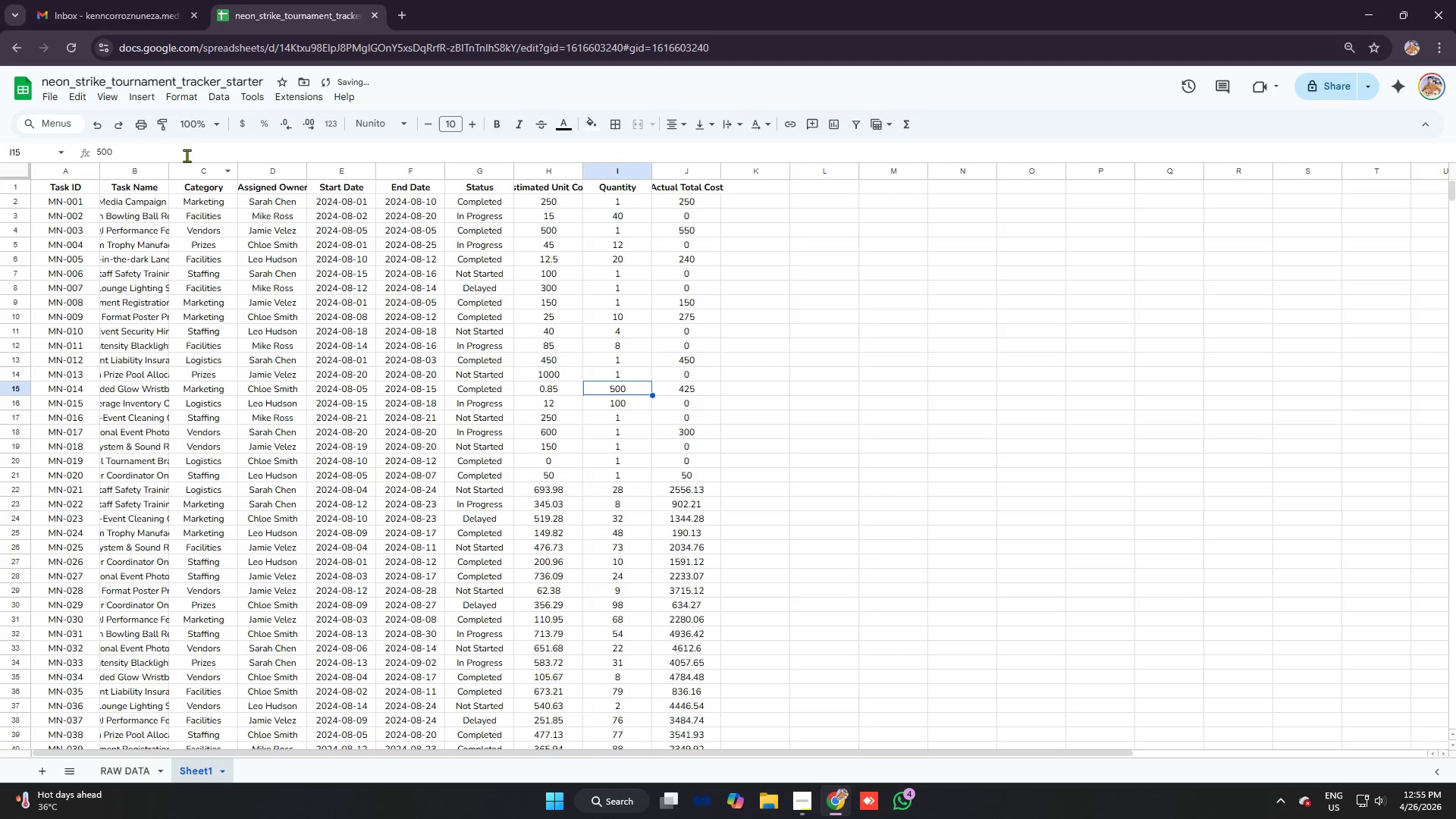 
left_click_drag(start_coordinate=[102, 170], to_coordinate=[117, 170])
 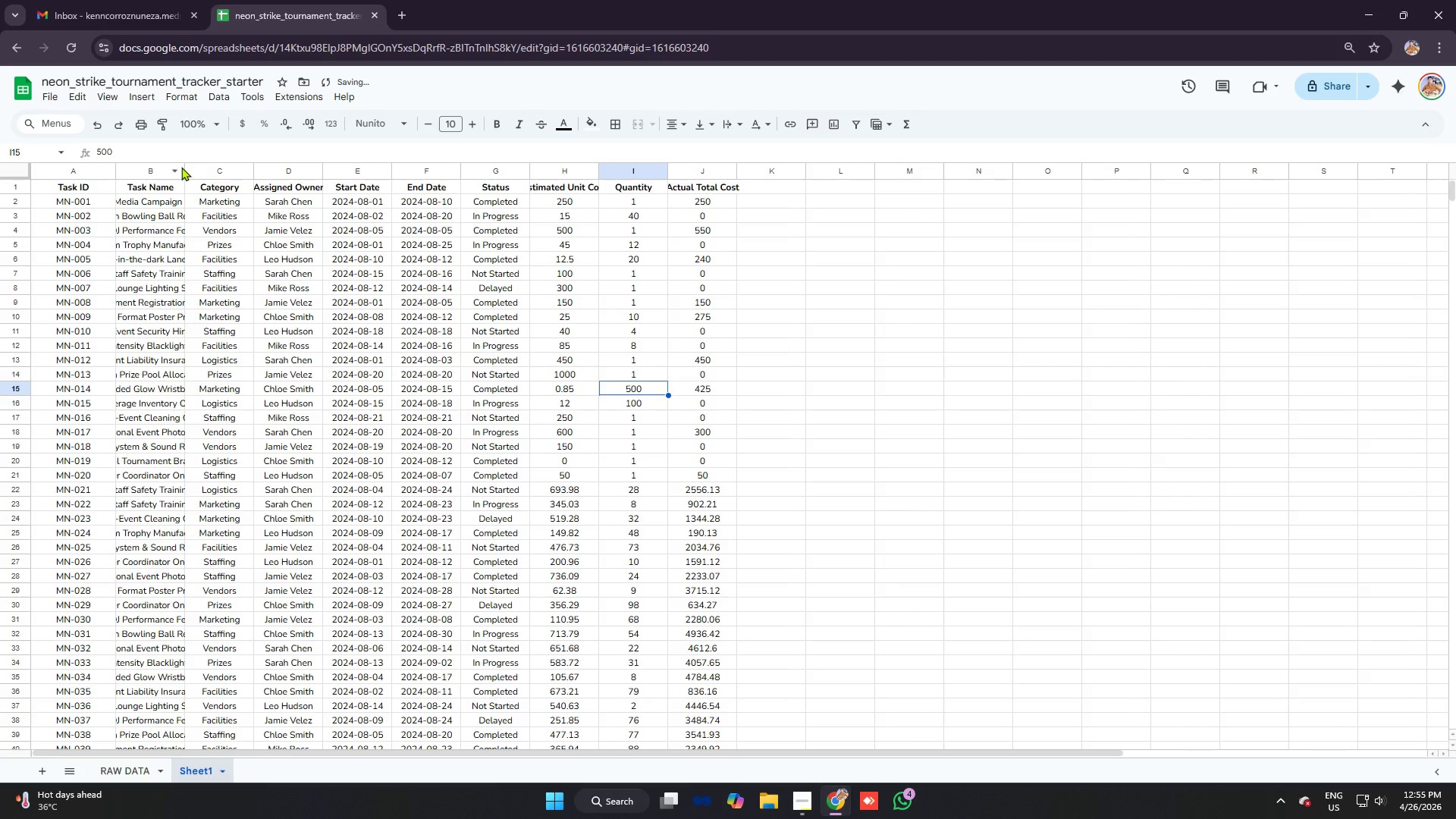 
left_click_drag(start_coordinate=[186, 169], to_coordinate=[247, 186])
 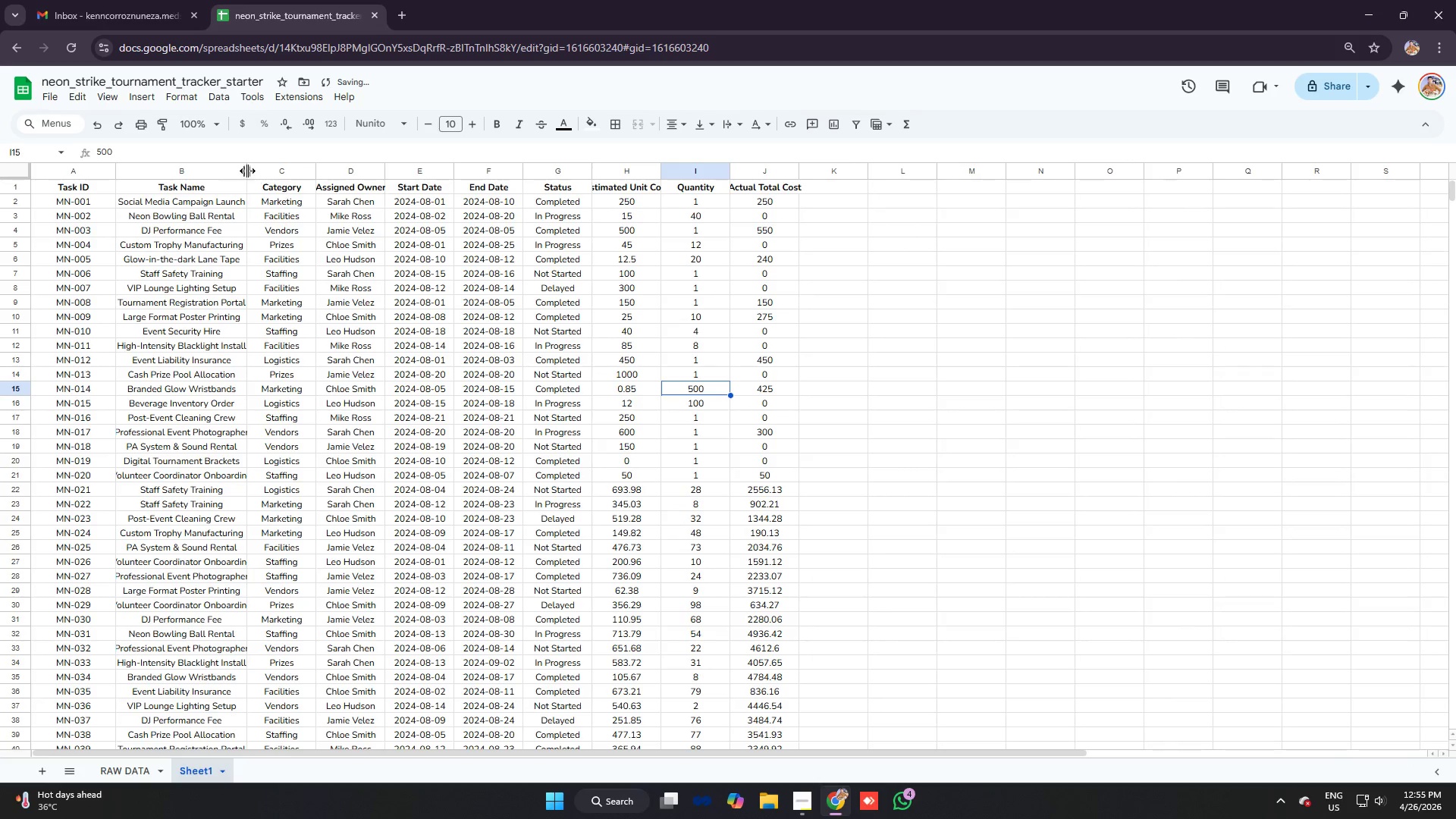 
left_click_drag(start_coordinate=[246, 169], to_coordinate=[286, 177])
 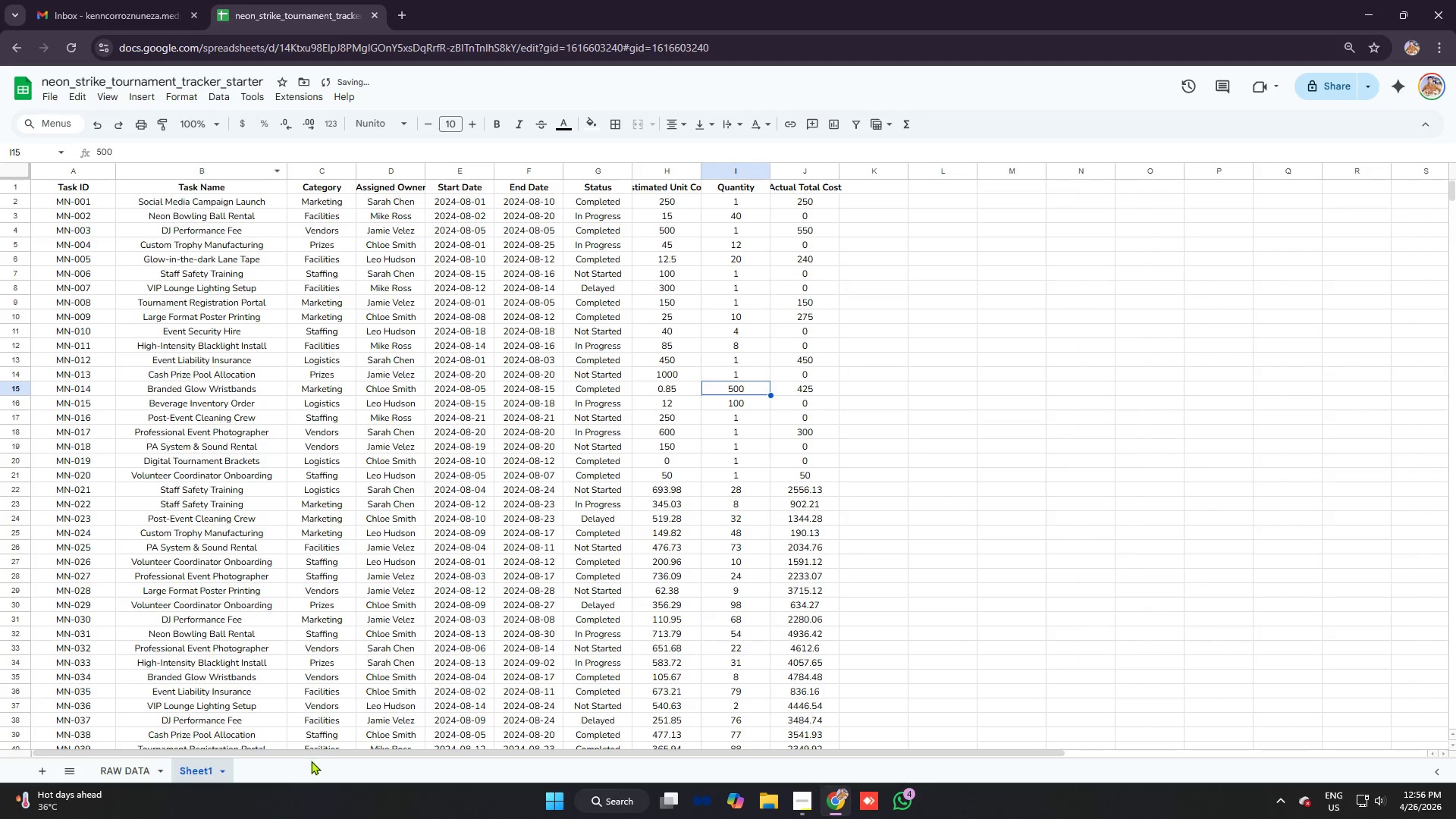 
left_click_drag(start_coordinate=[315, 753], to_coordinate=[449, 768])
 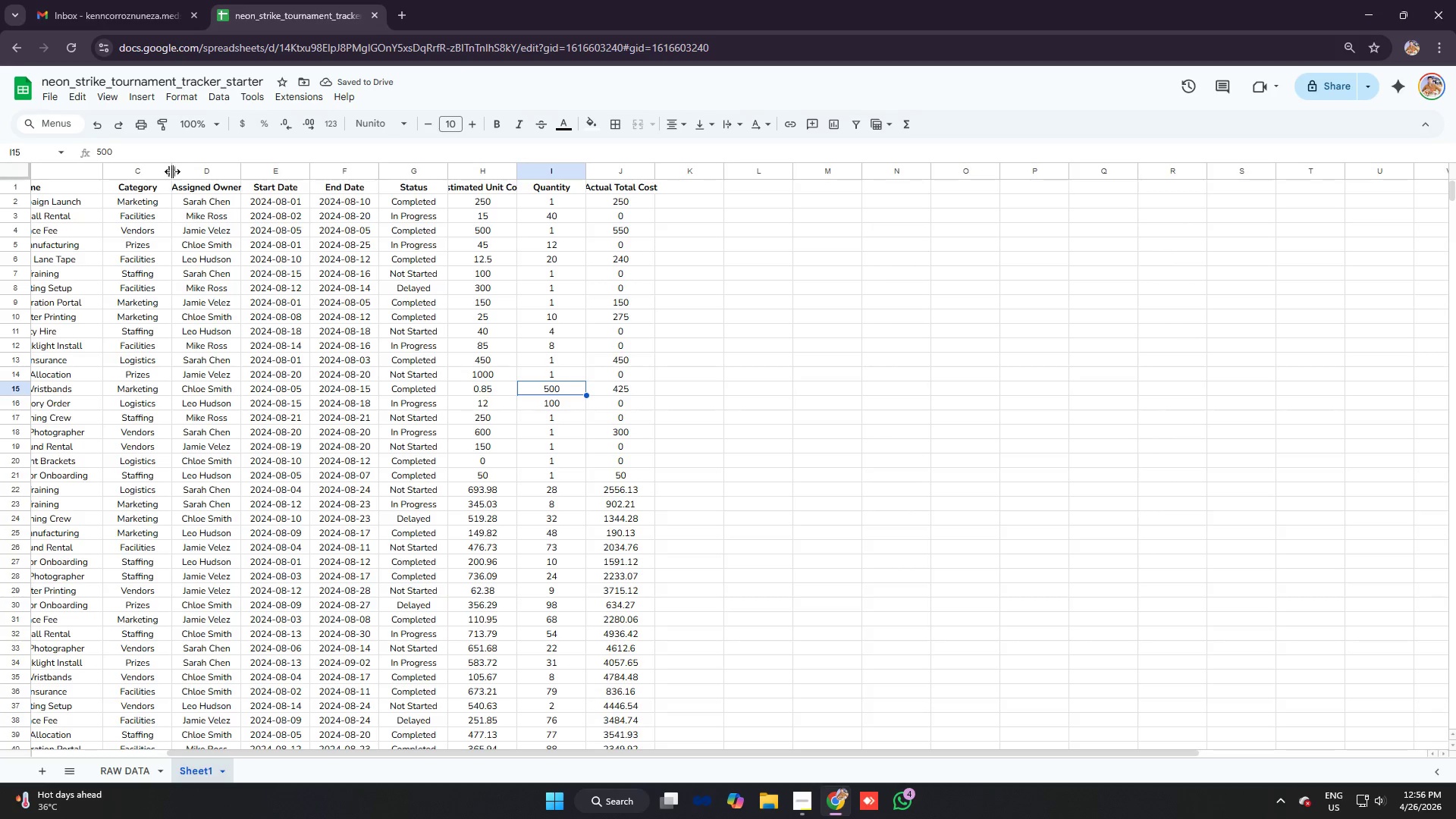 
left_click_drag(start_coordinate=[172, 169], to_coordinate=[225, 171])
 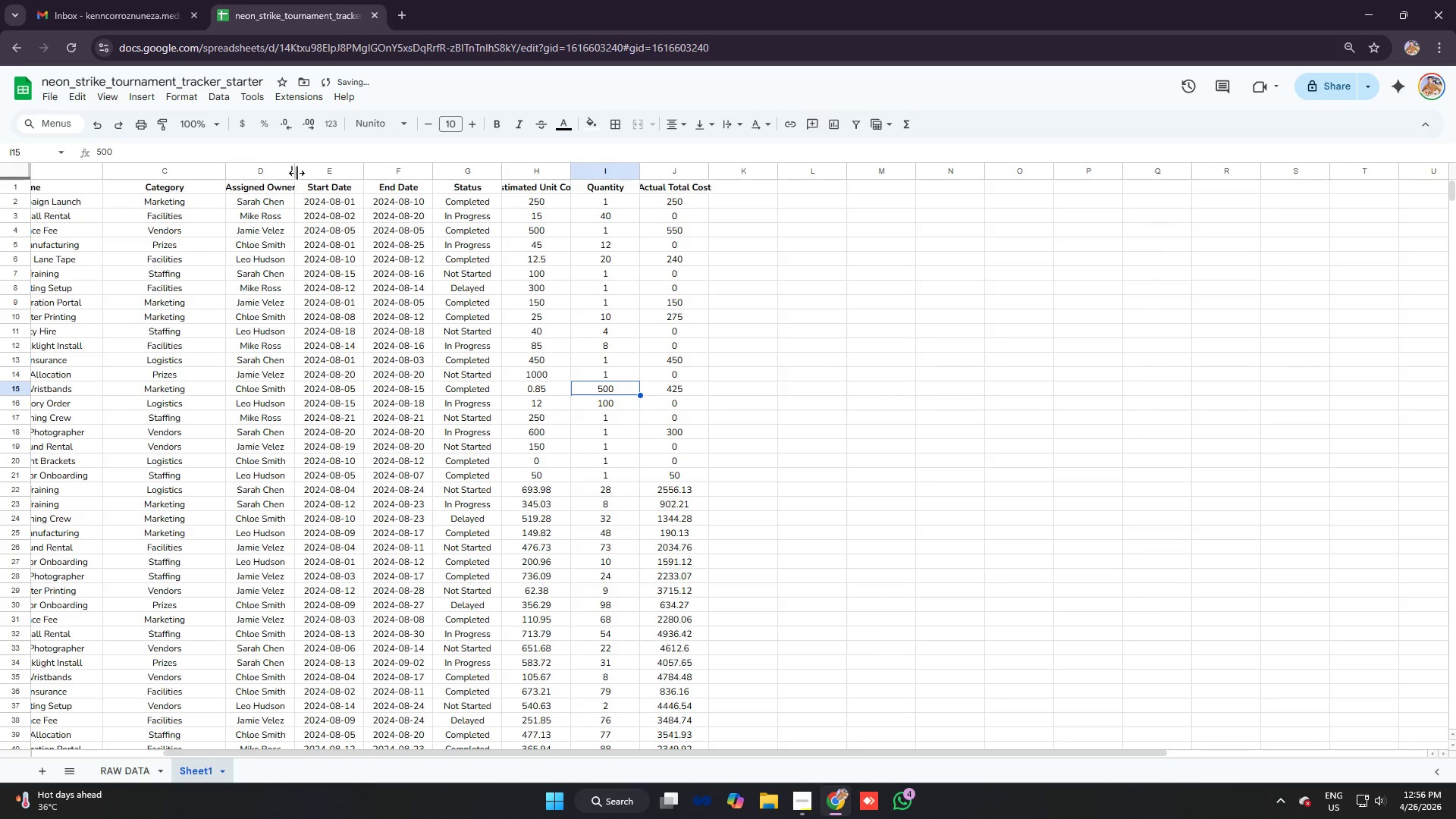 
left_click_drag(start_coordinate=[297, 171], to_coordinate=[350, 171])
 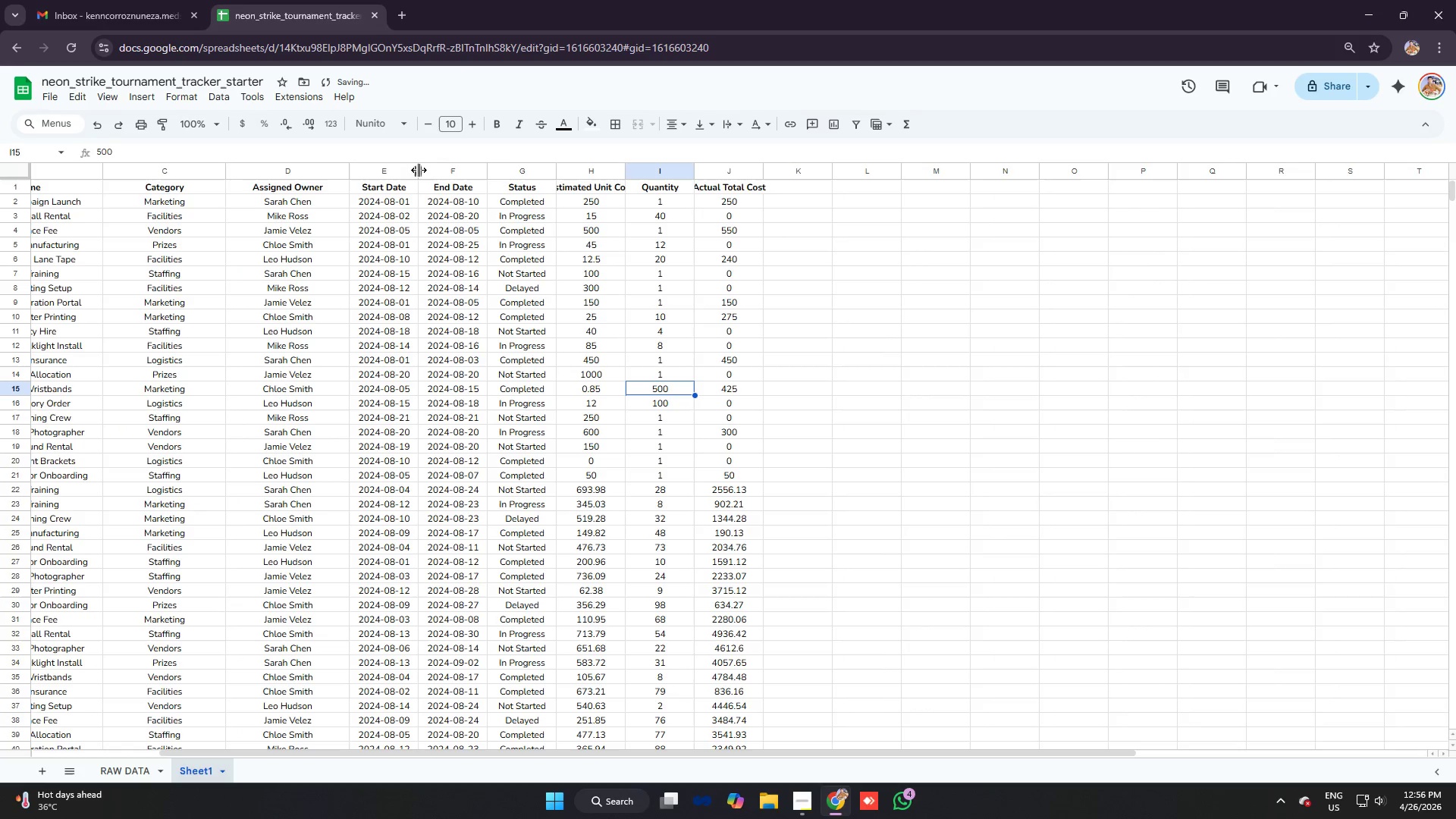 
left_click_drag(start_coordinate=[426, 169], to_coordinate=[485, 180])
 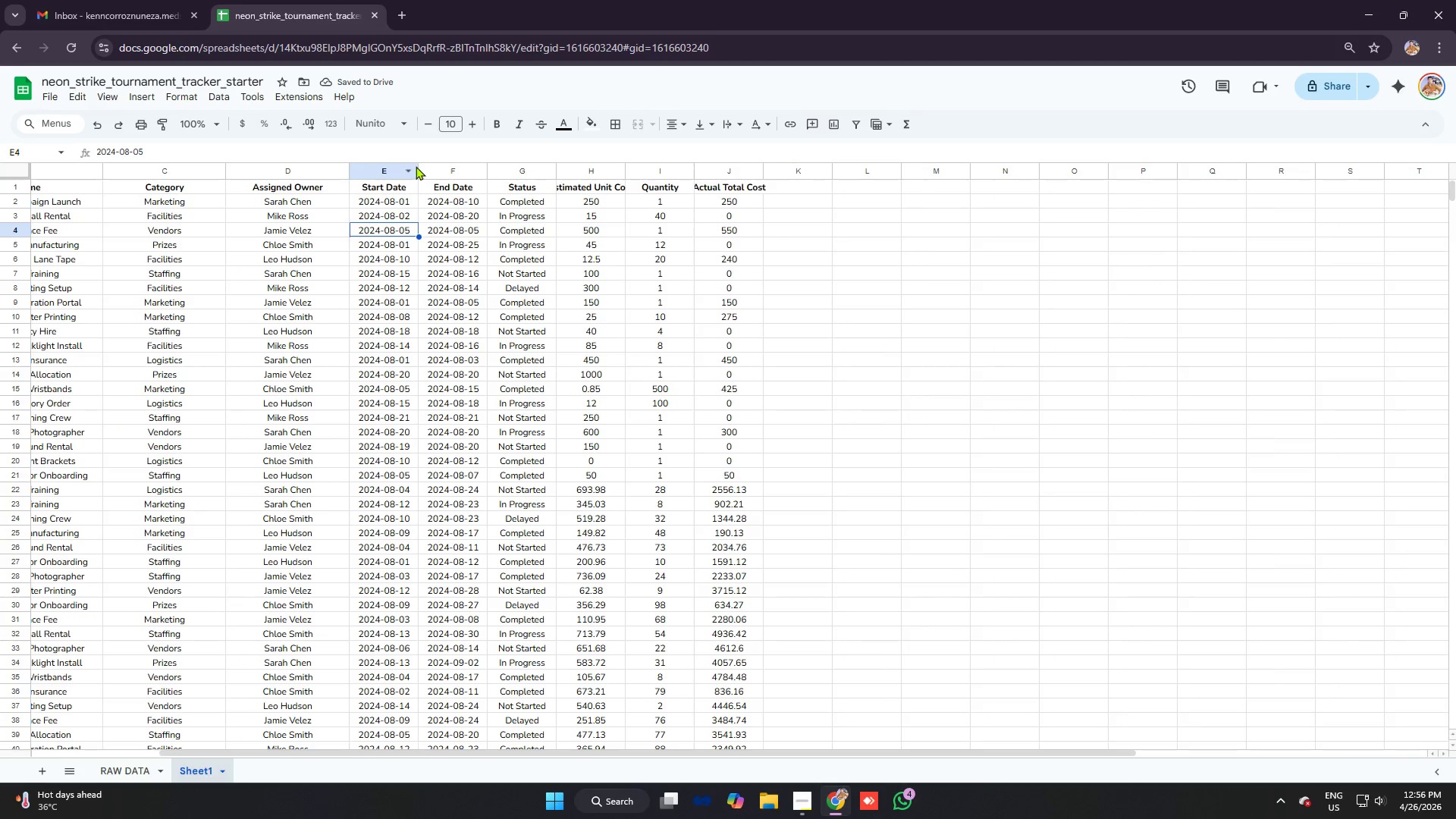 
left_click_drag(start_coordinate=[419, 165], to_coordinate=[463, 178])
 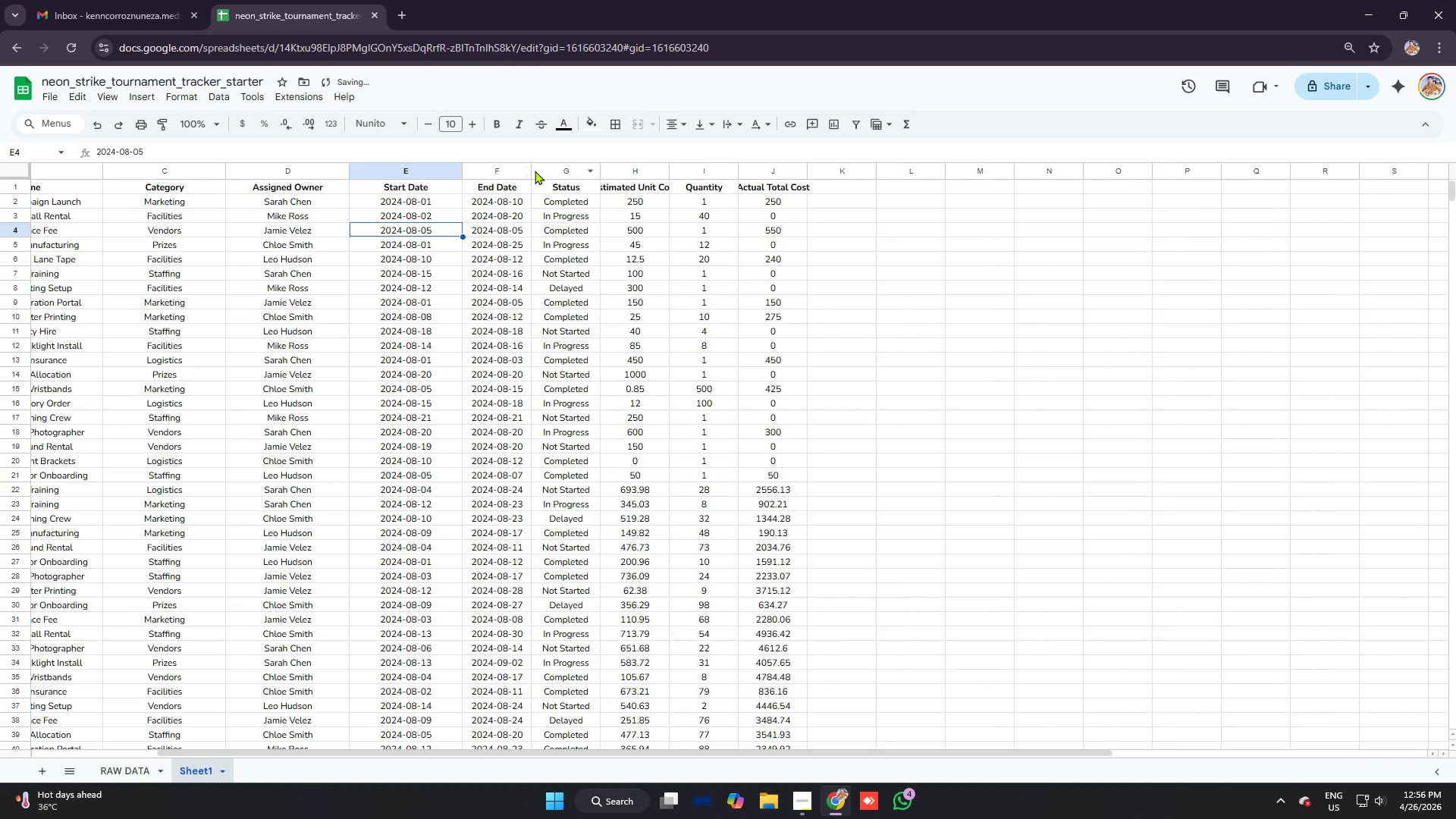 
left_click_drag(start_coordinate=[532, 168], to_coordinate=[573, 171])
 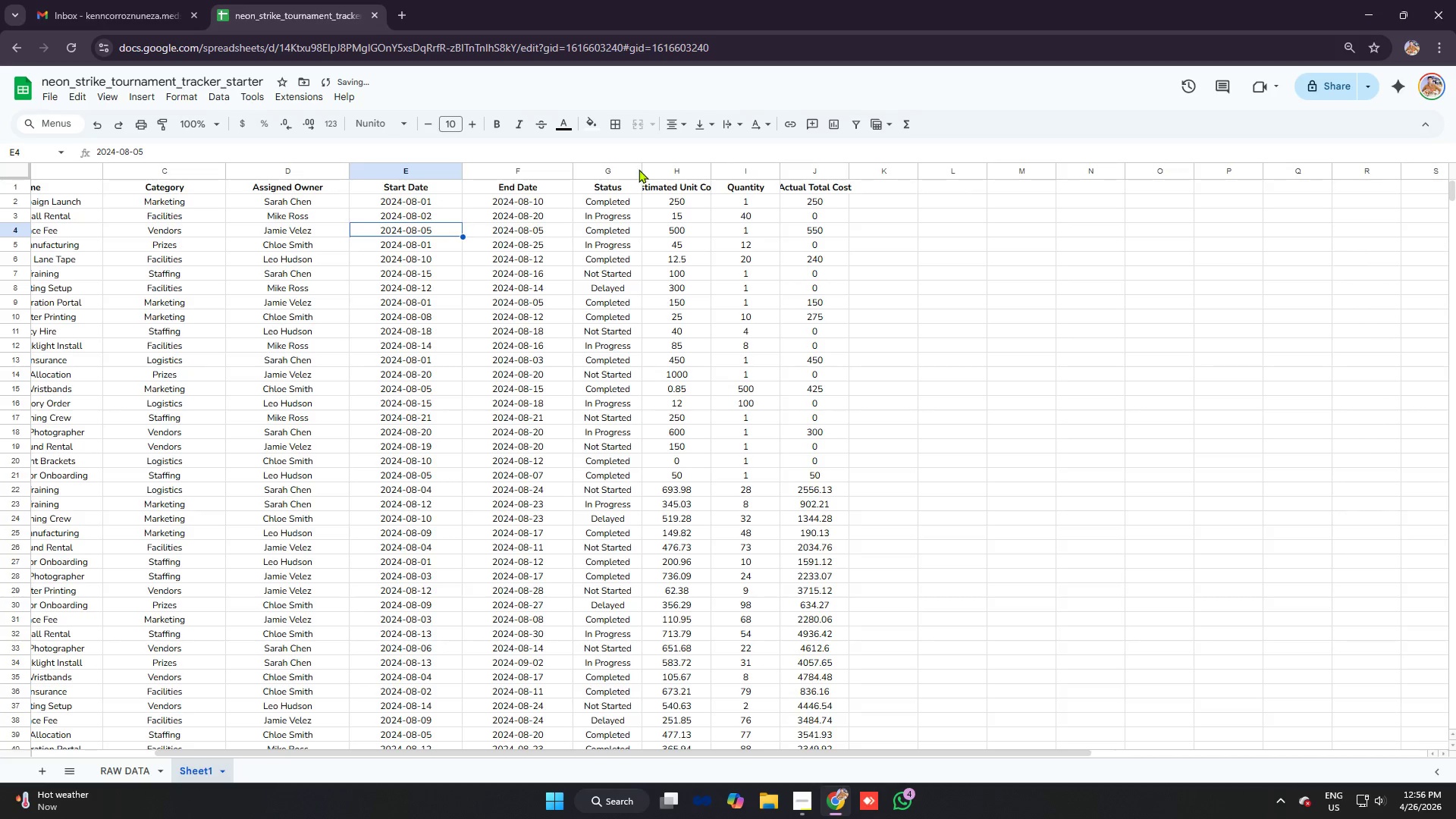 
left_click_drag(start_coordinate=[644, 169], to_coordinate=[689, 171])
 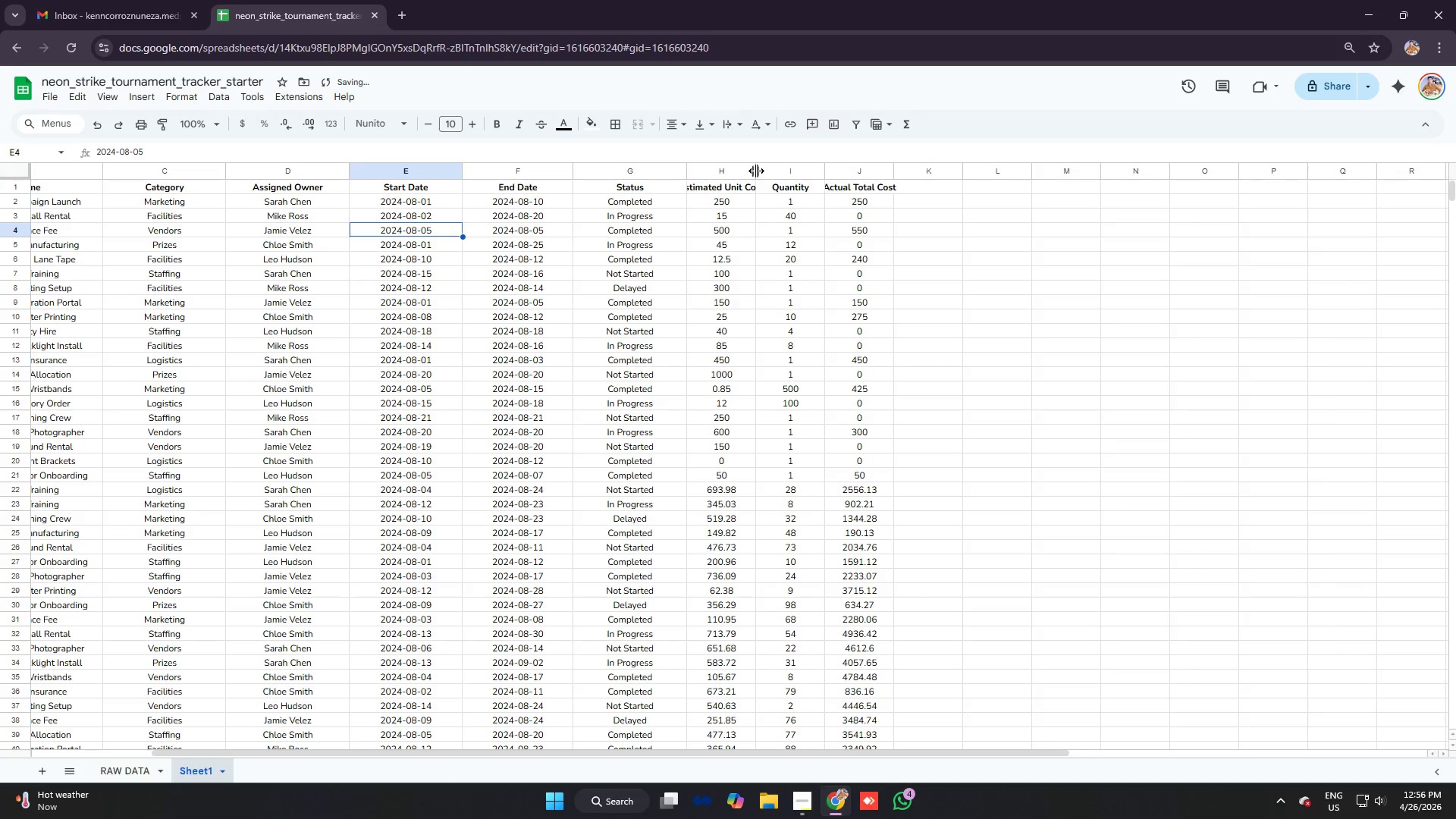 
left_click_drag(start_coordinate=[758, 171], to_coordinate=[809, 177])
 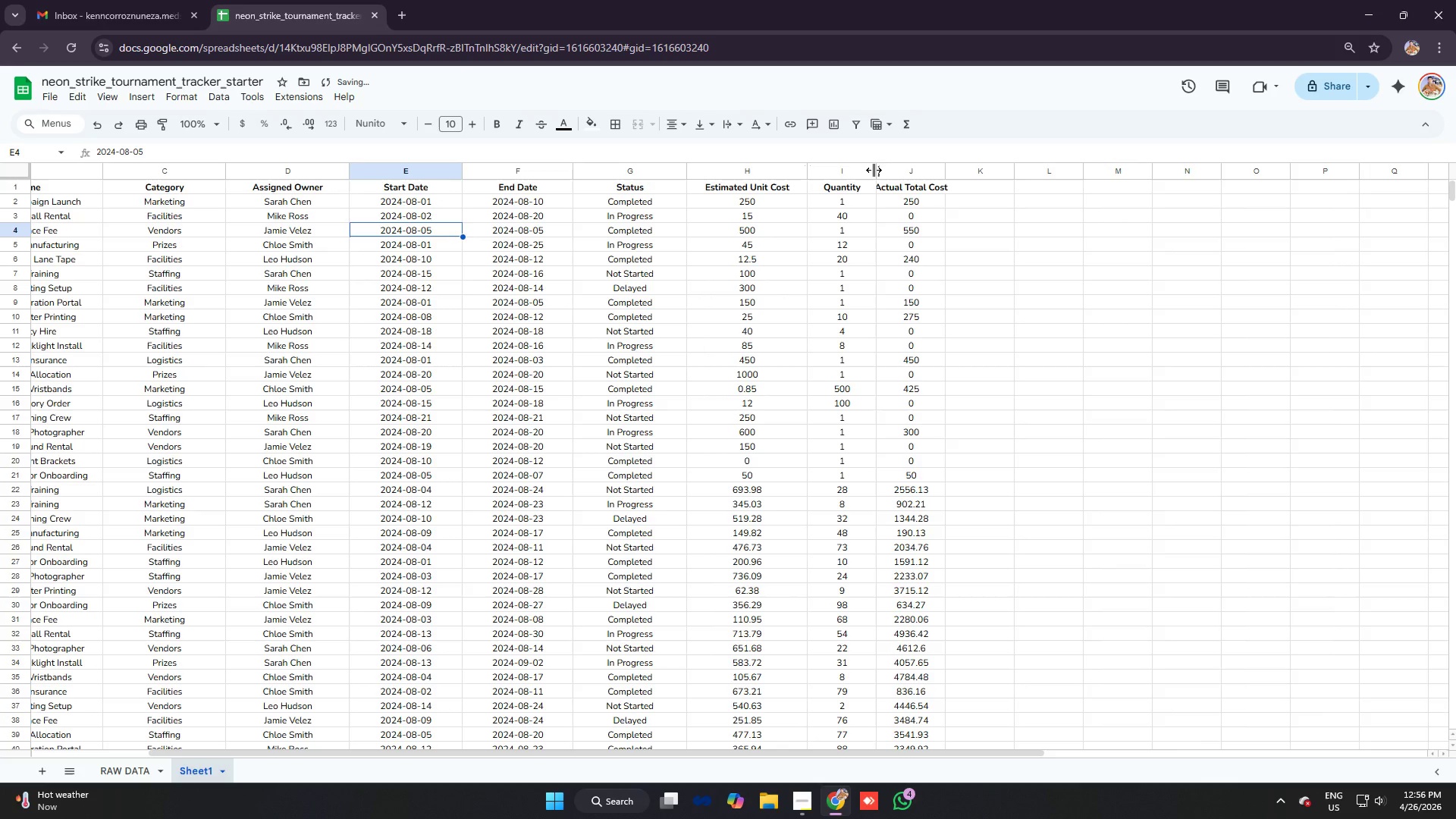 
left_click_drag(start_coordinate=[876, 170], to_coordinate=[924, 173])
 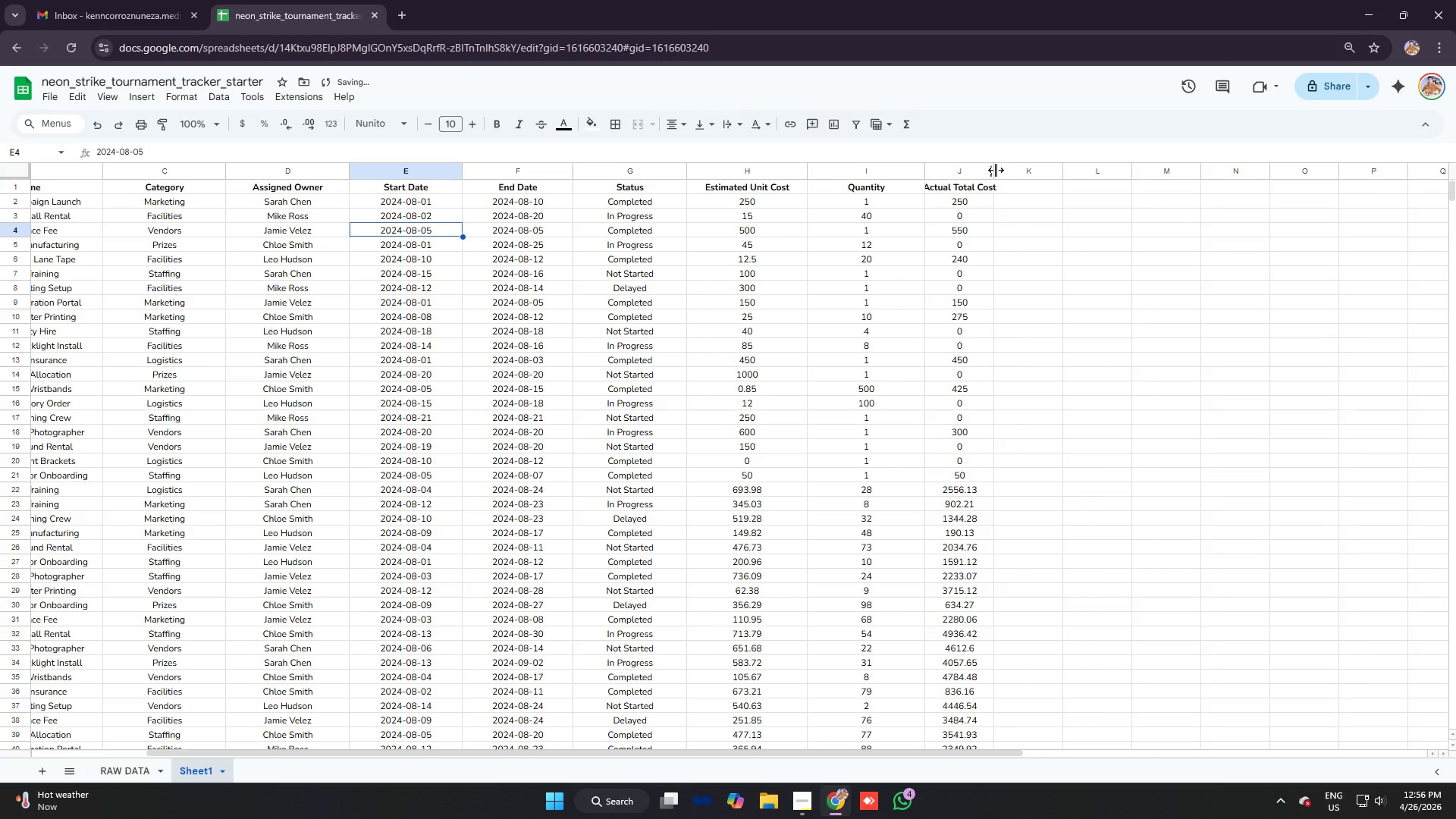 
left_click_drag(start_coordinate=[994, 170], to_coordinate=[1026, 171])
 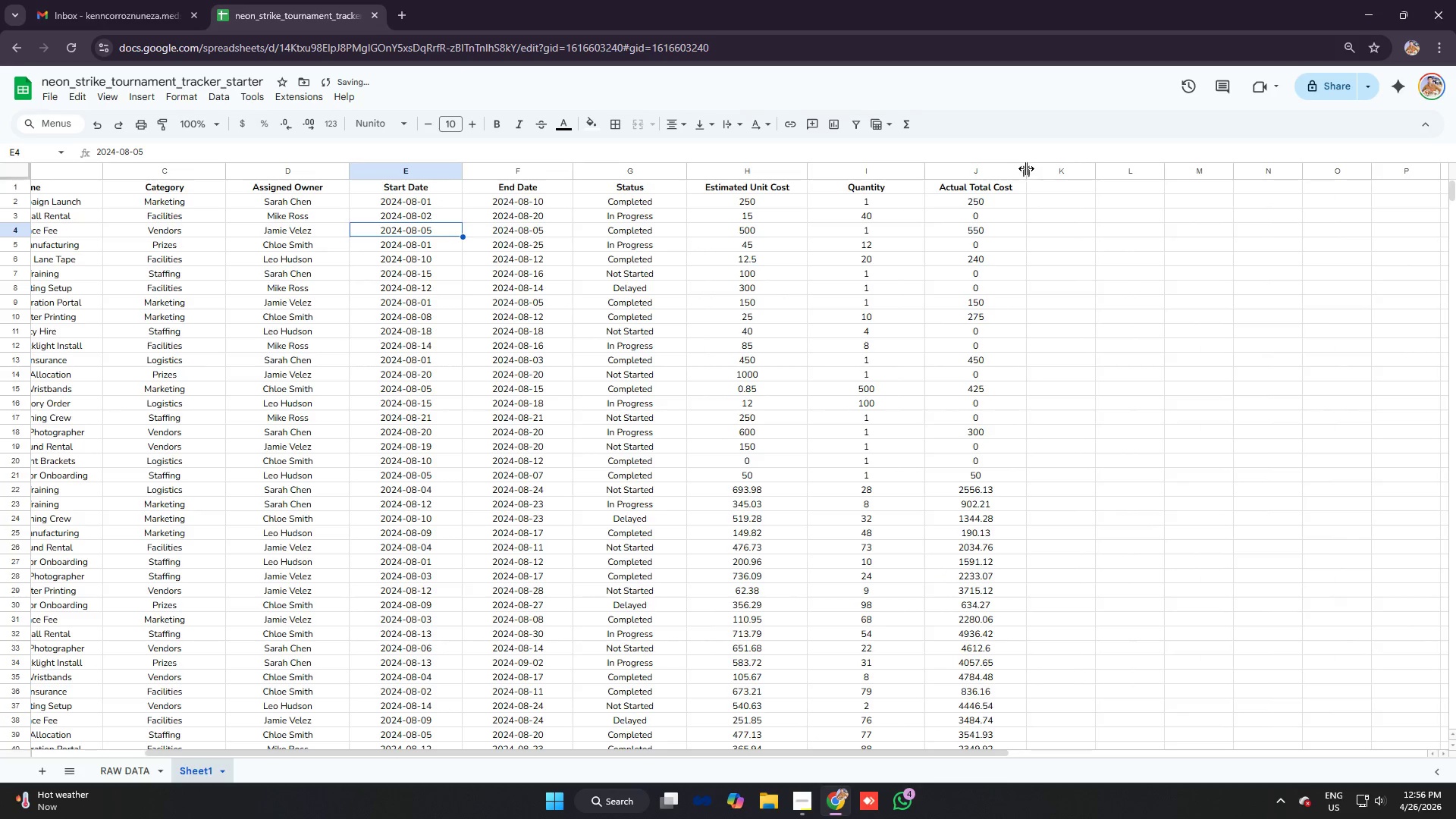 
left_click_drag(start_coordinate=[1026, 168], to_coordinate=[1043, 172])
 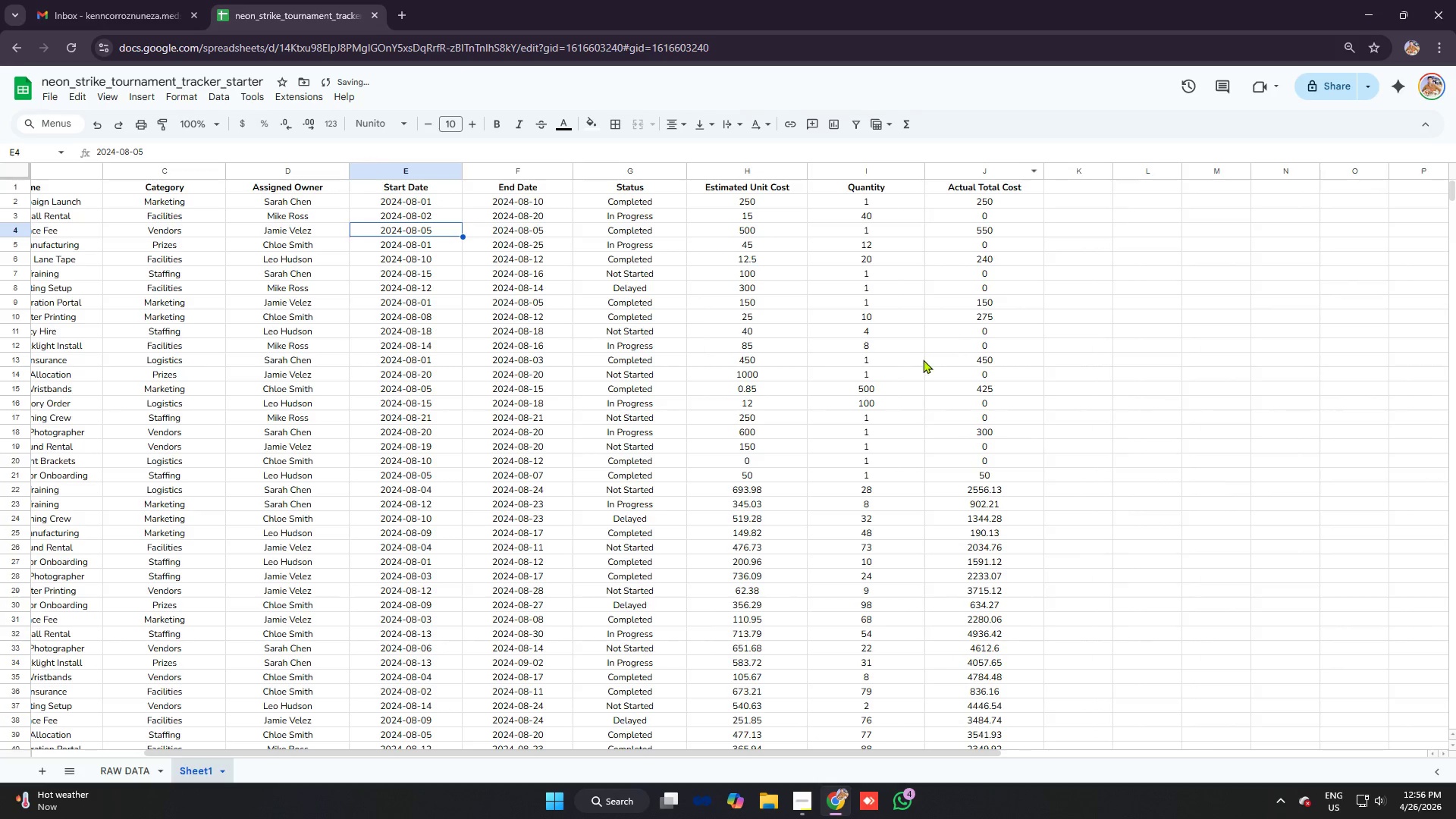 
left_click([924, 359])
 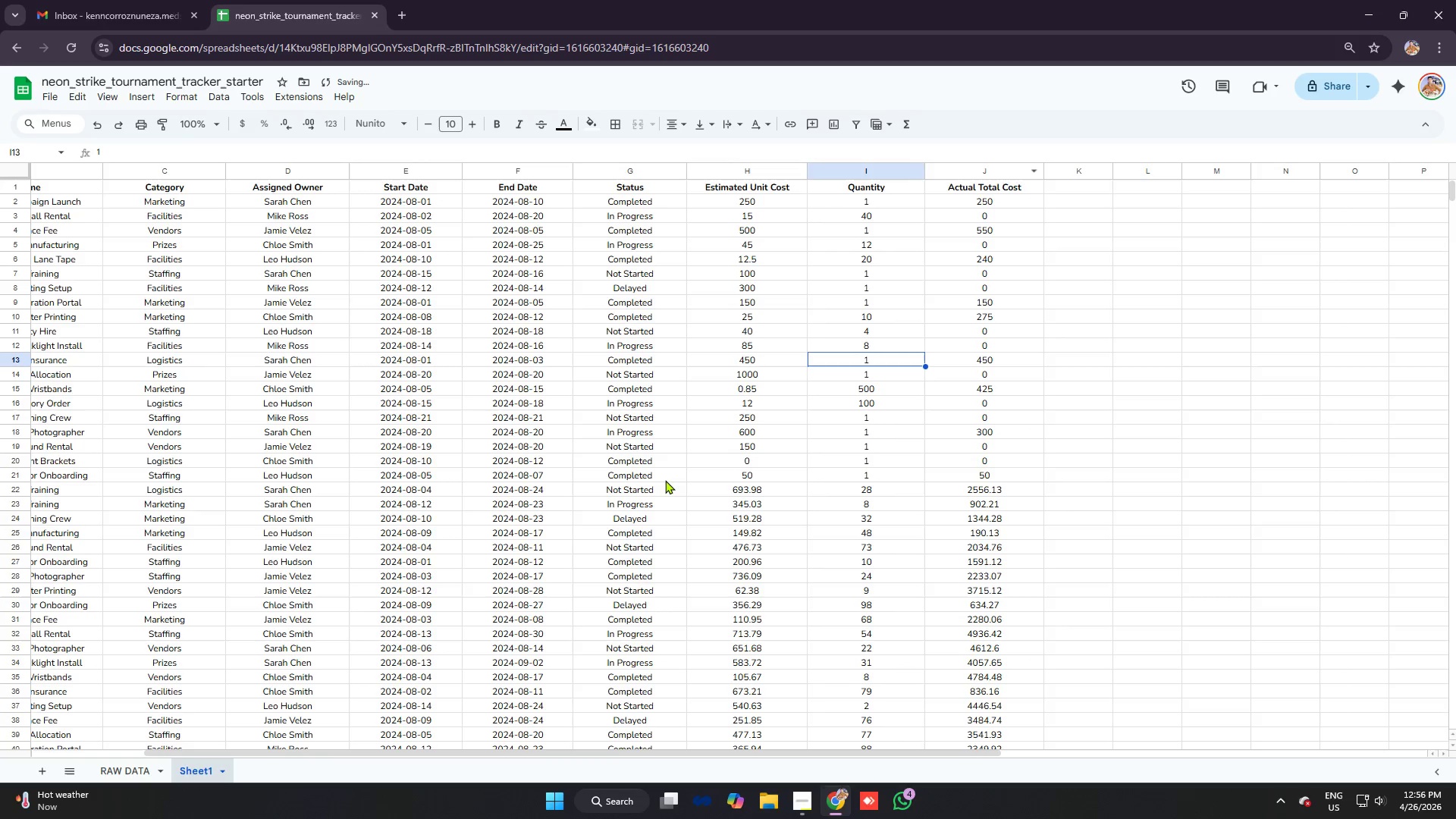 
left_click([669, 488])
 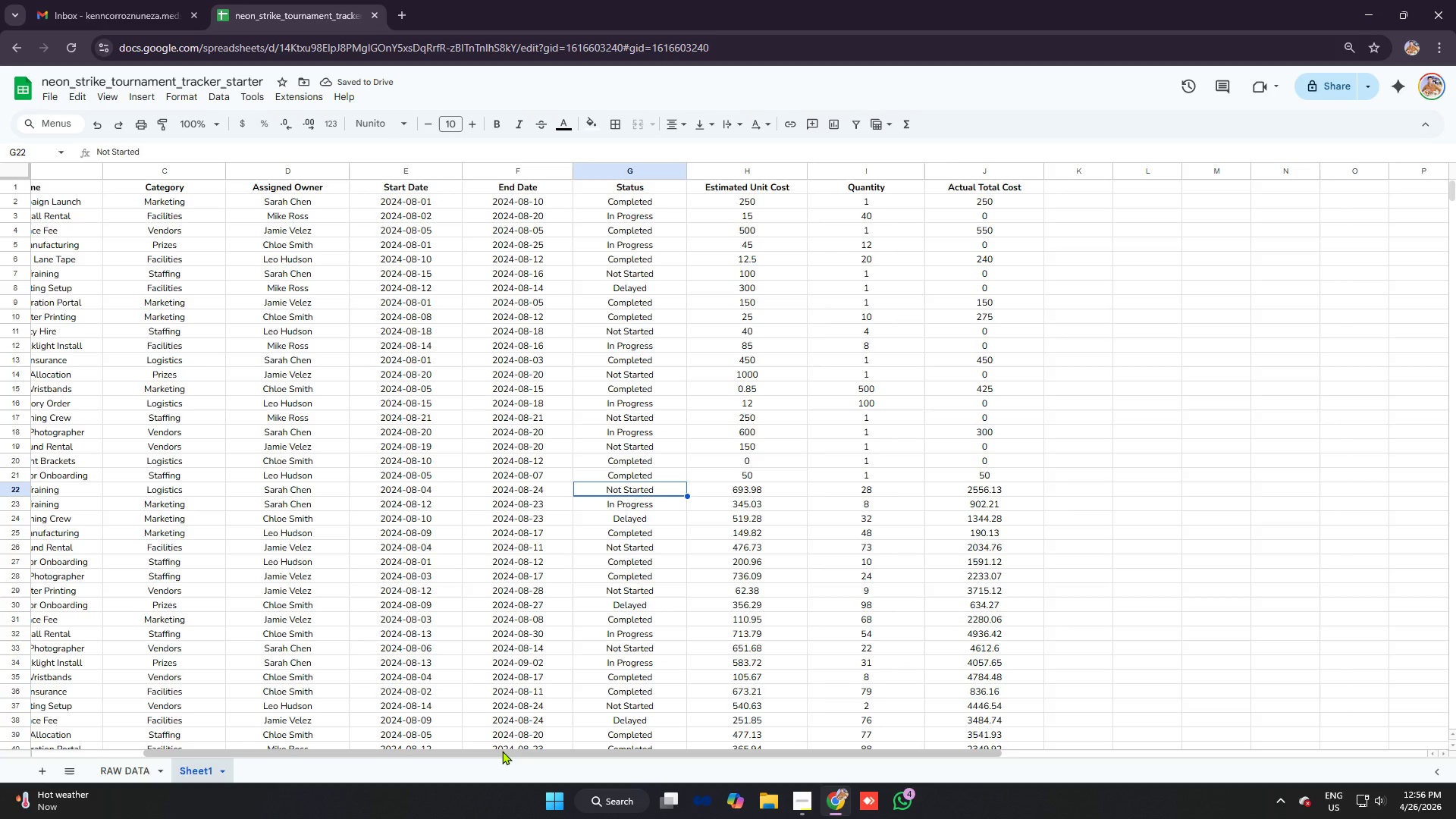 
left_click_drag(start_coordinate=[500, 751], to_coordinate=[218, 708])
 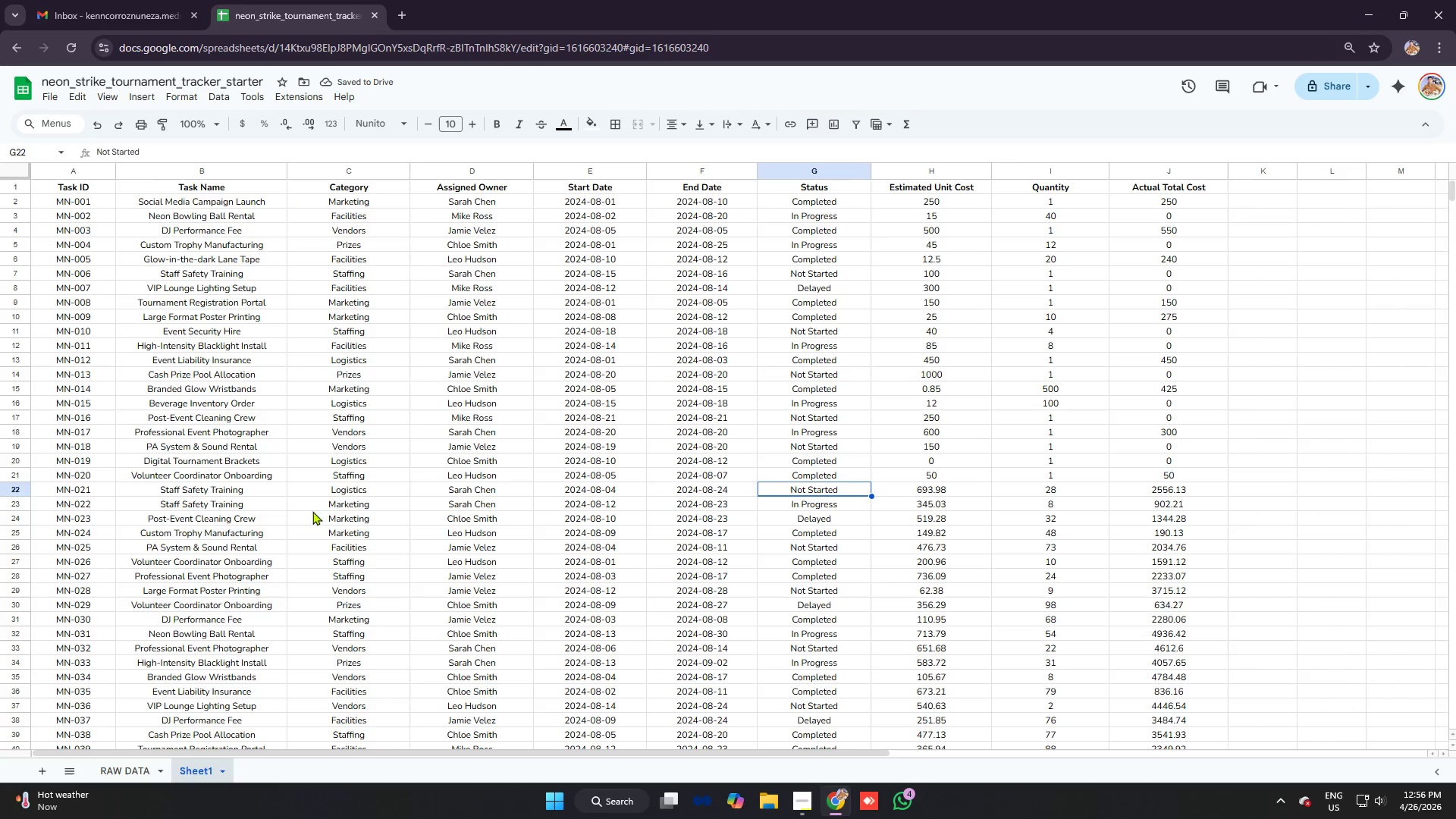 
left_click([330, 483])
 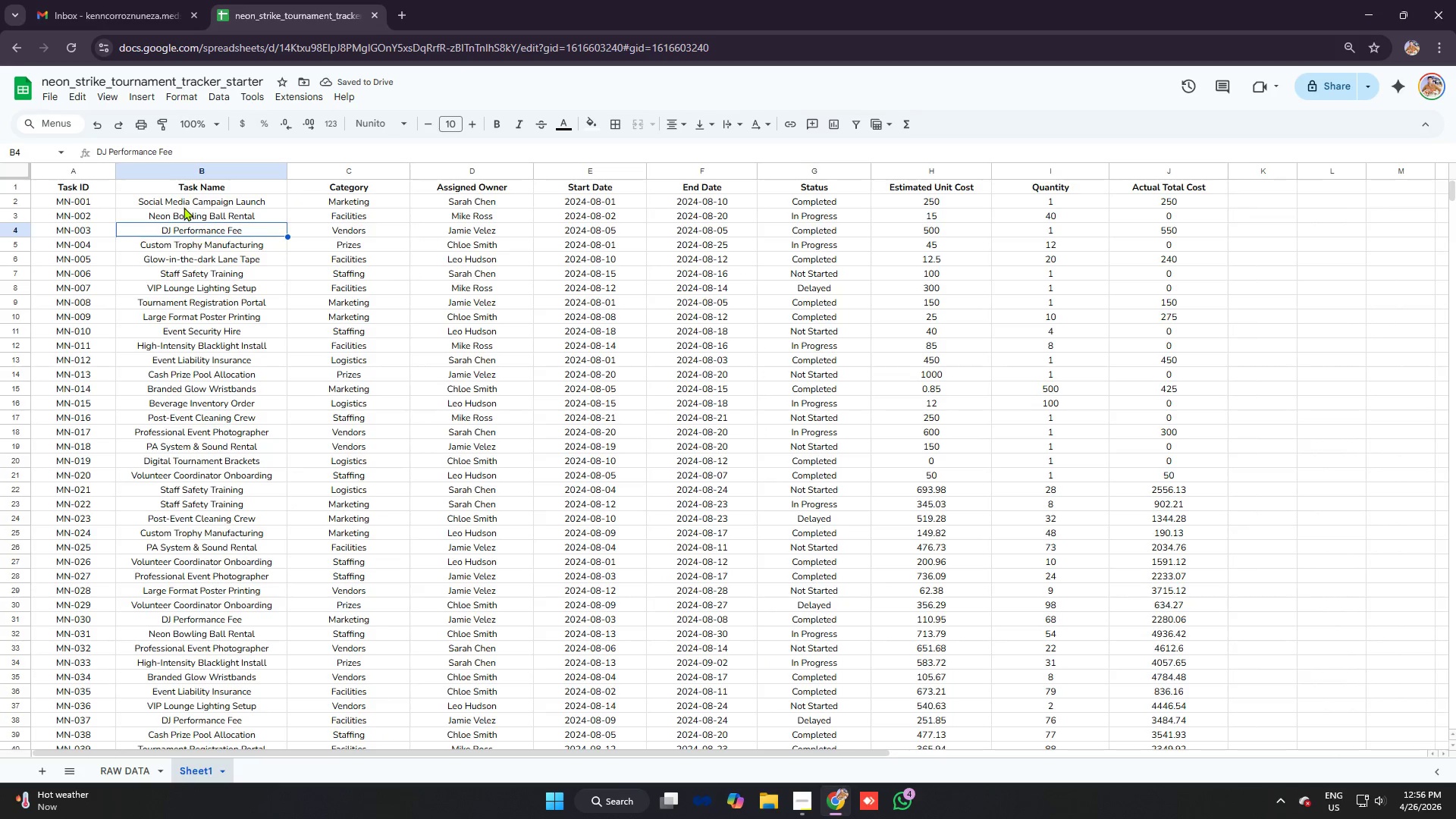 
double_click([183, 207])
 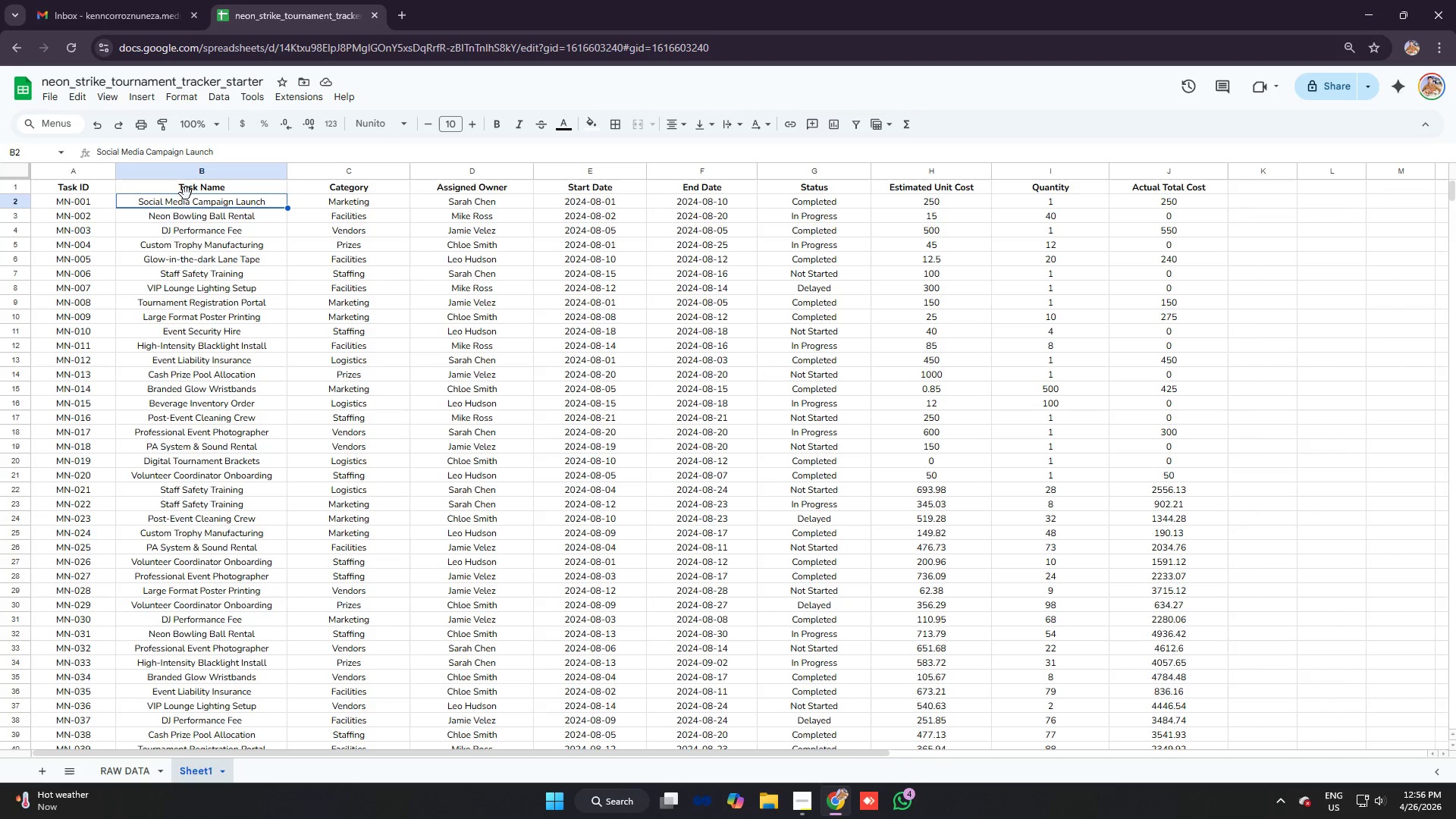 
left_click([186, 193])
 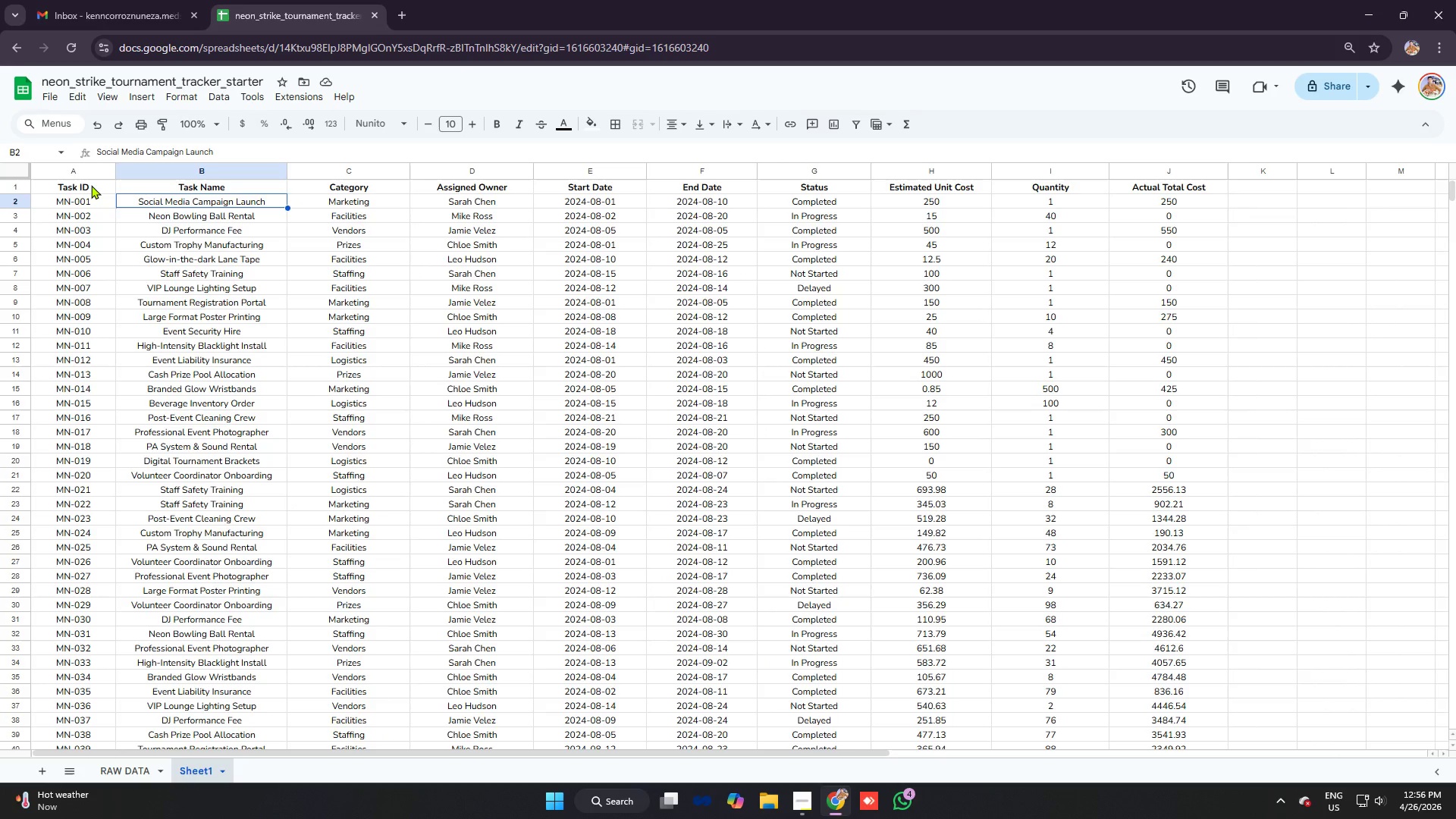 
left_click_drag(start_coordinate=[88, 184], to_coordinate=[1116, 184])
 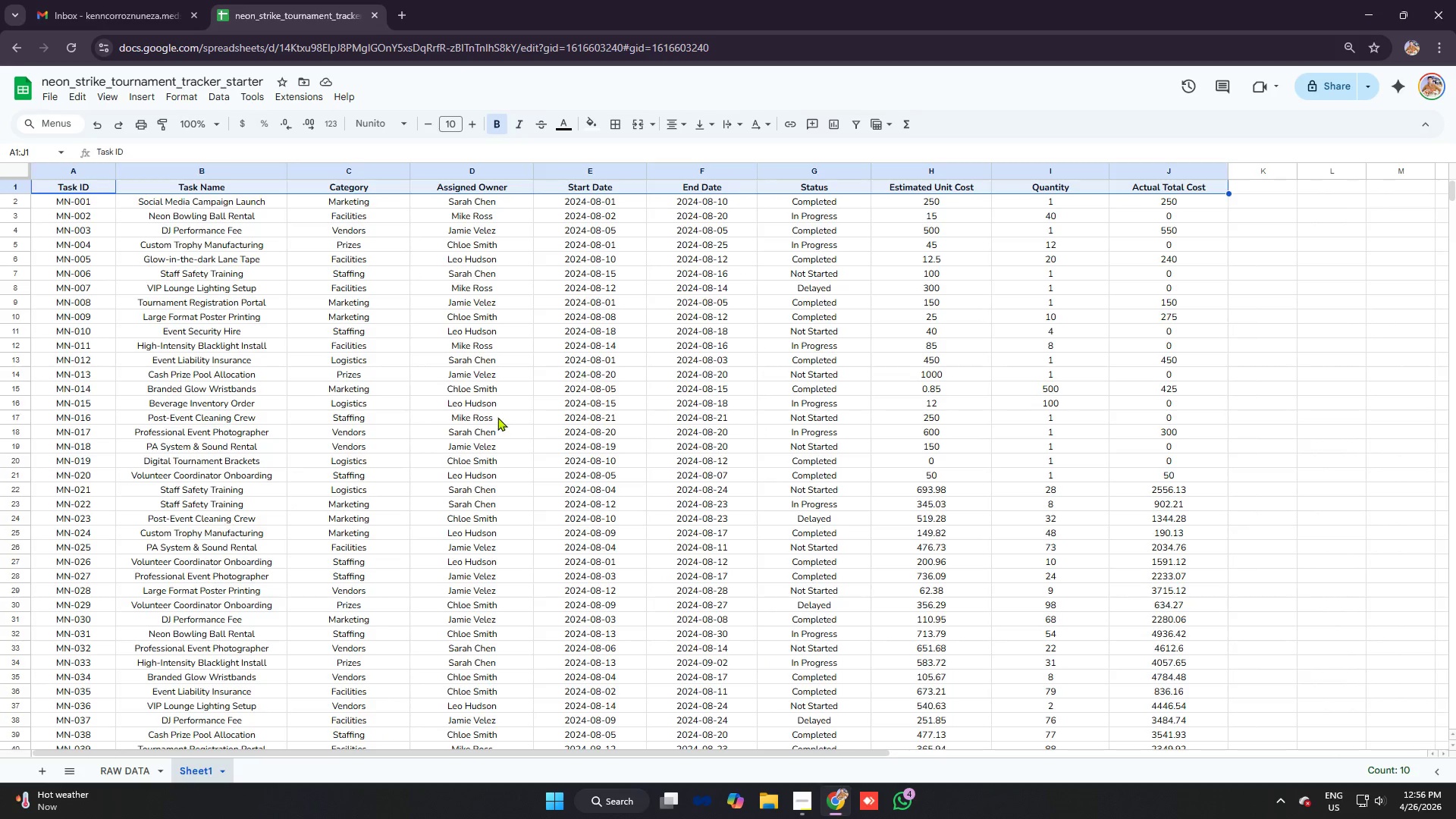 
left_click_drag(start_coordinate=[497, 417], to_coordinate=[484, 410])
 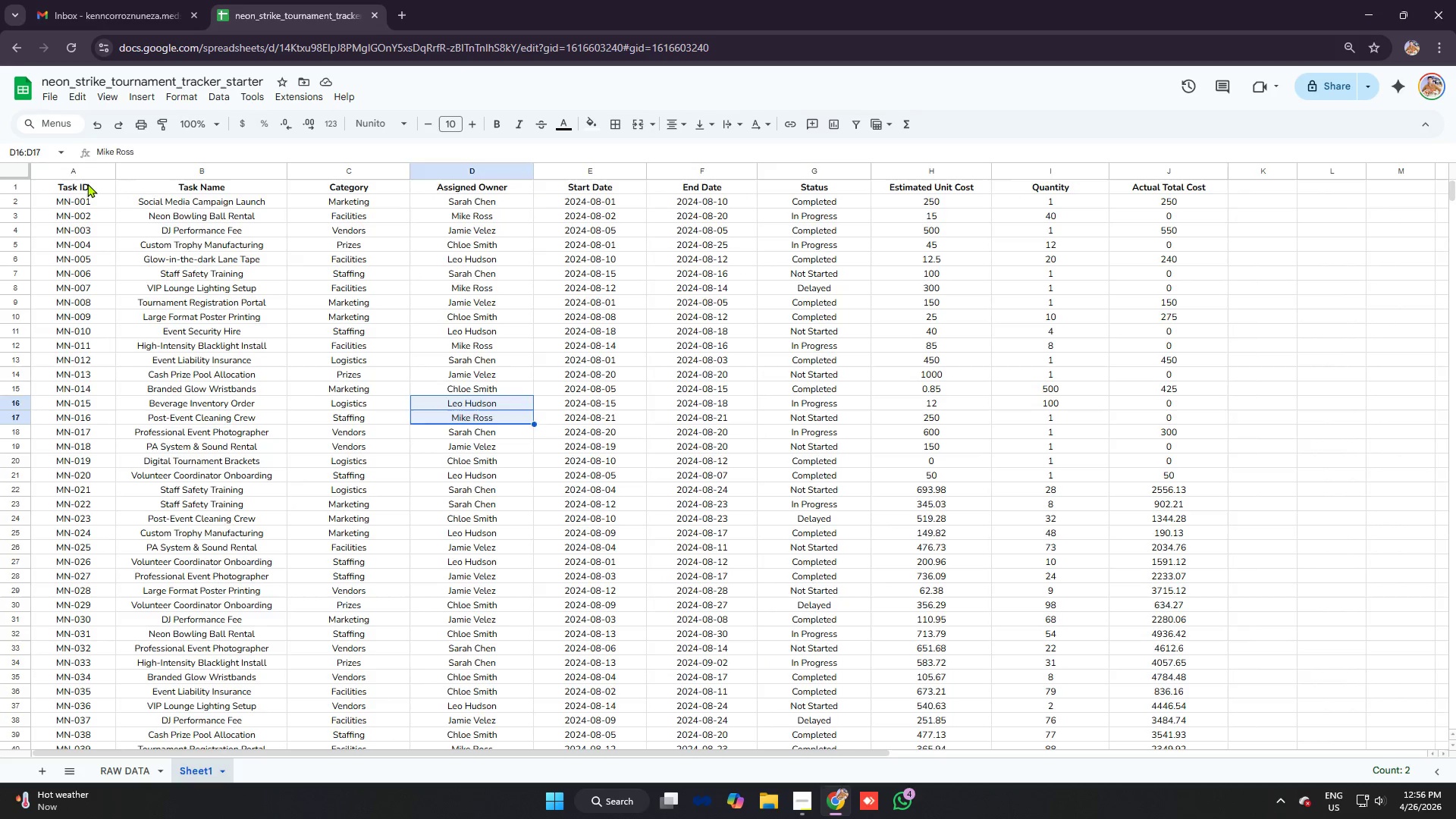 
left_click([87, 184])
 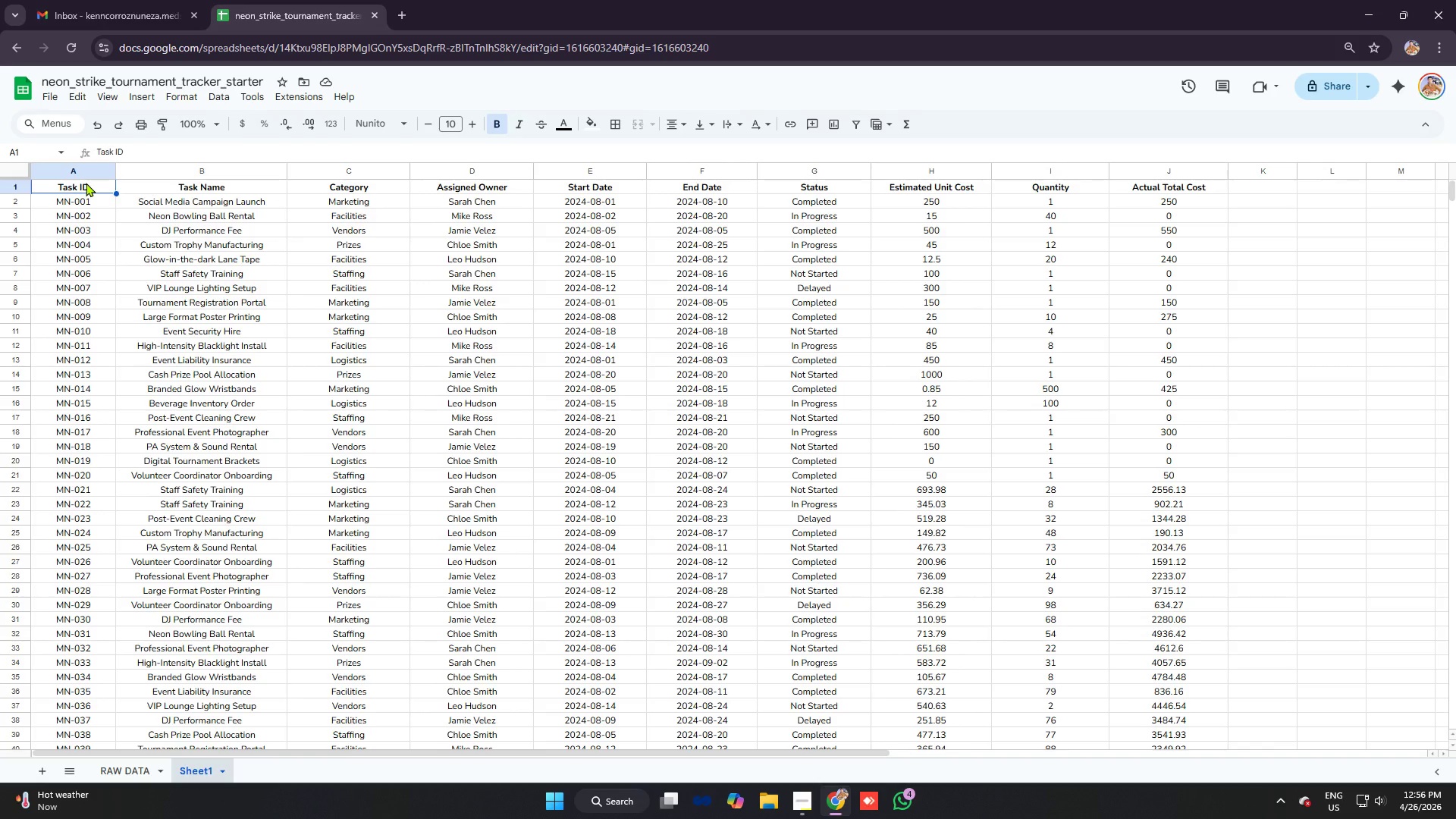 
type(task id)
 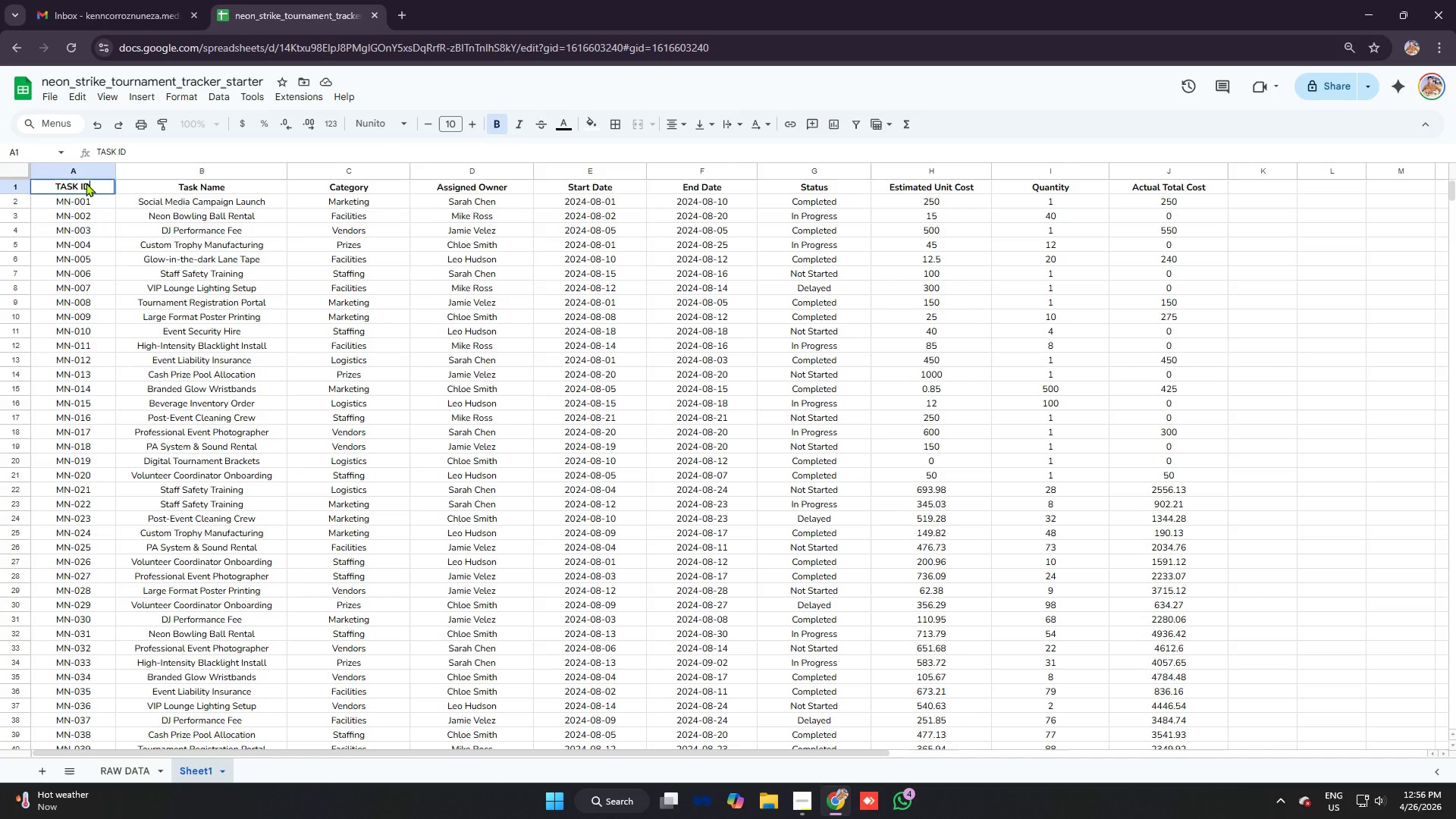 
key(ArrowRight)
 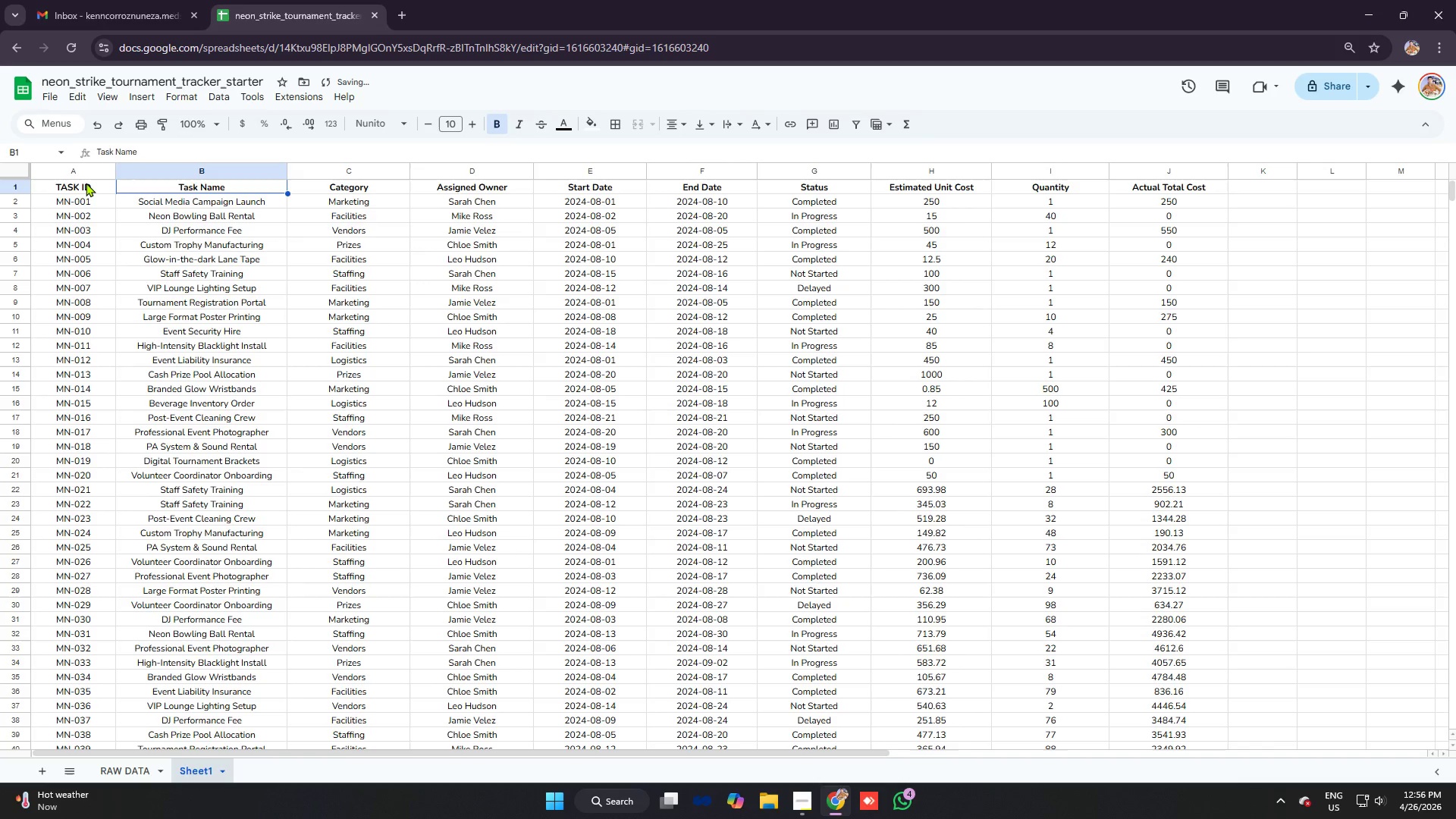 
type(task namew)
key(Backspace)
 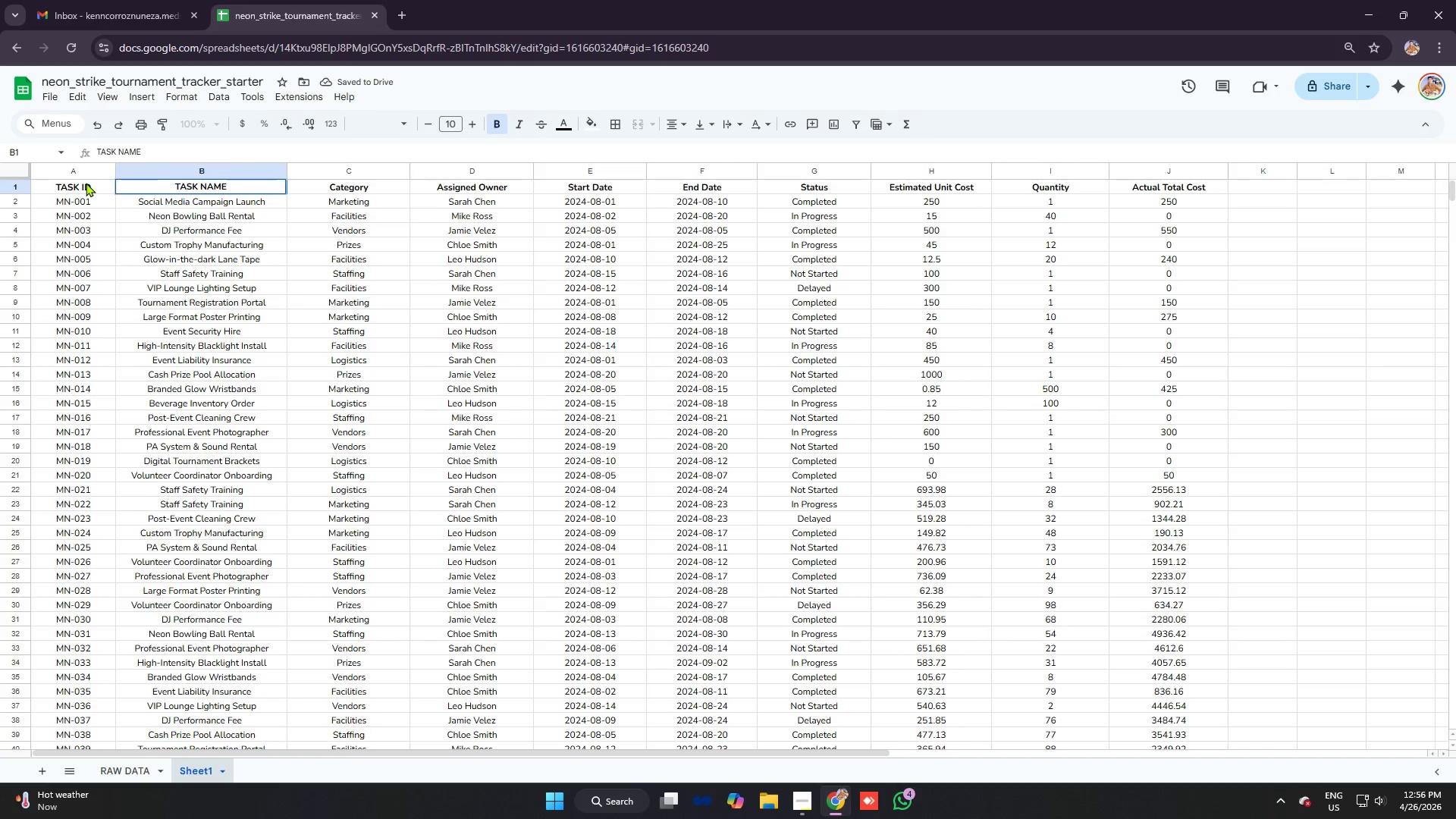 
key(Enter)
 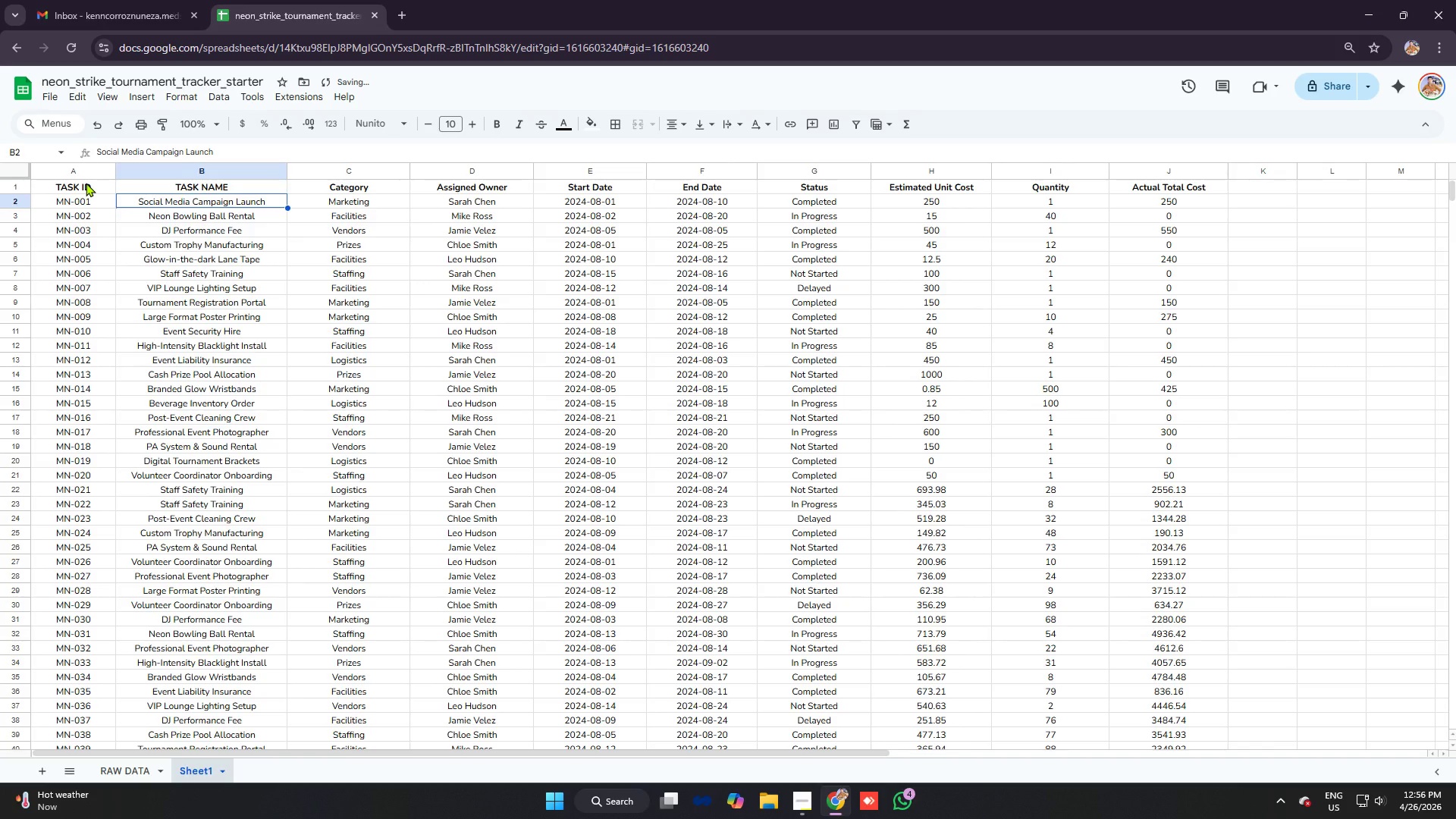 
key(Alt+AltLeft)
 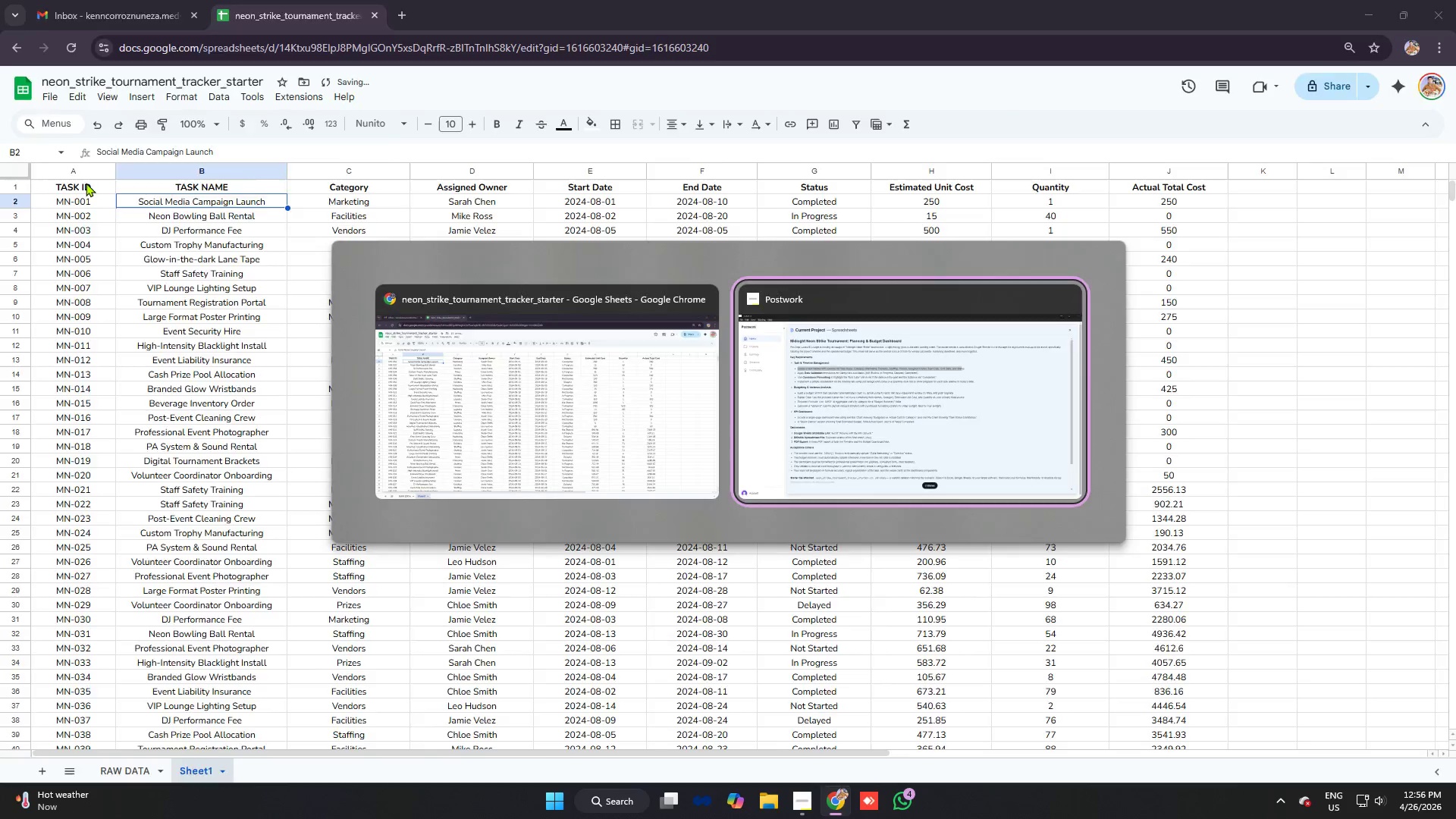 
key(Alt+Tab)